 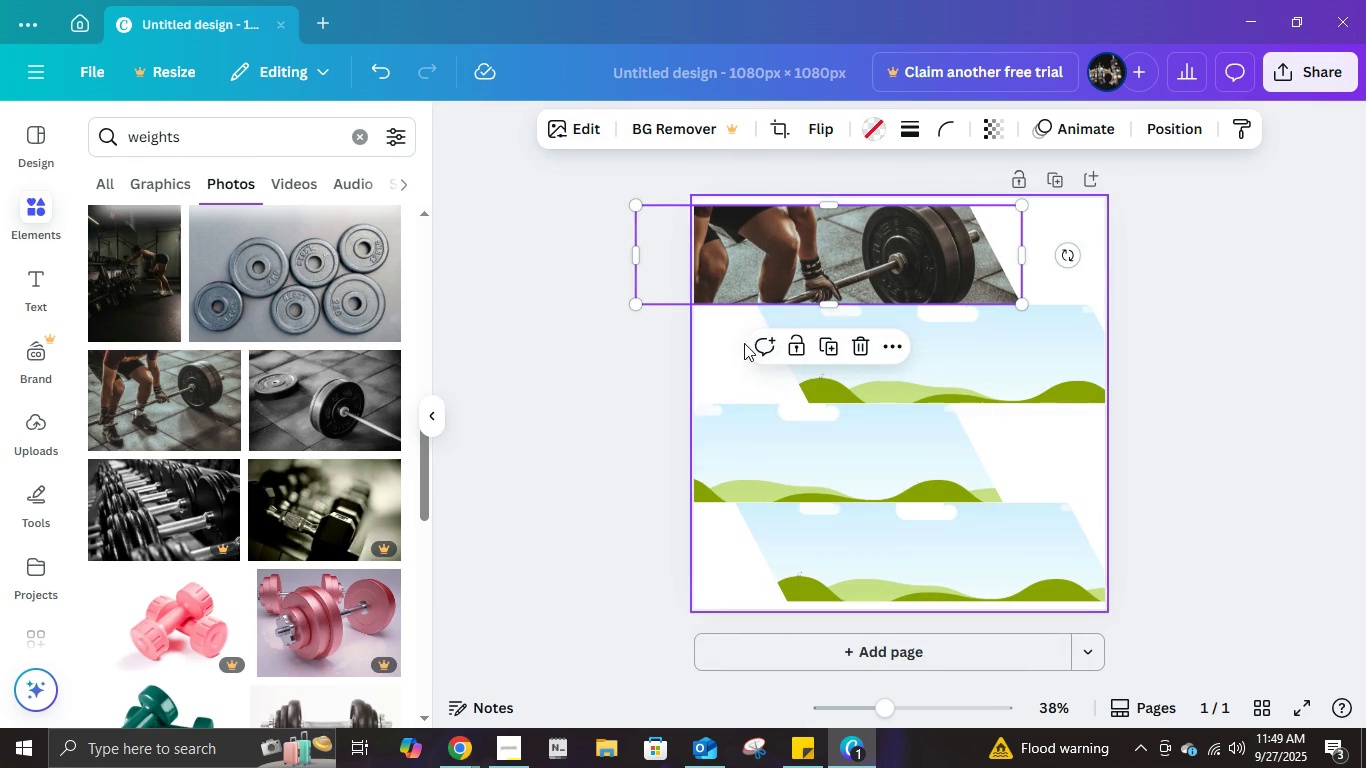 
left_click([355, 142])
 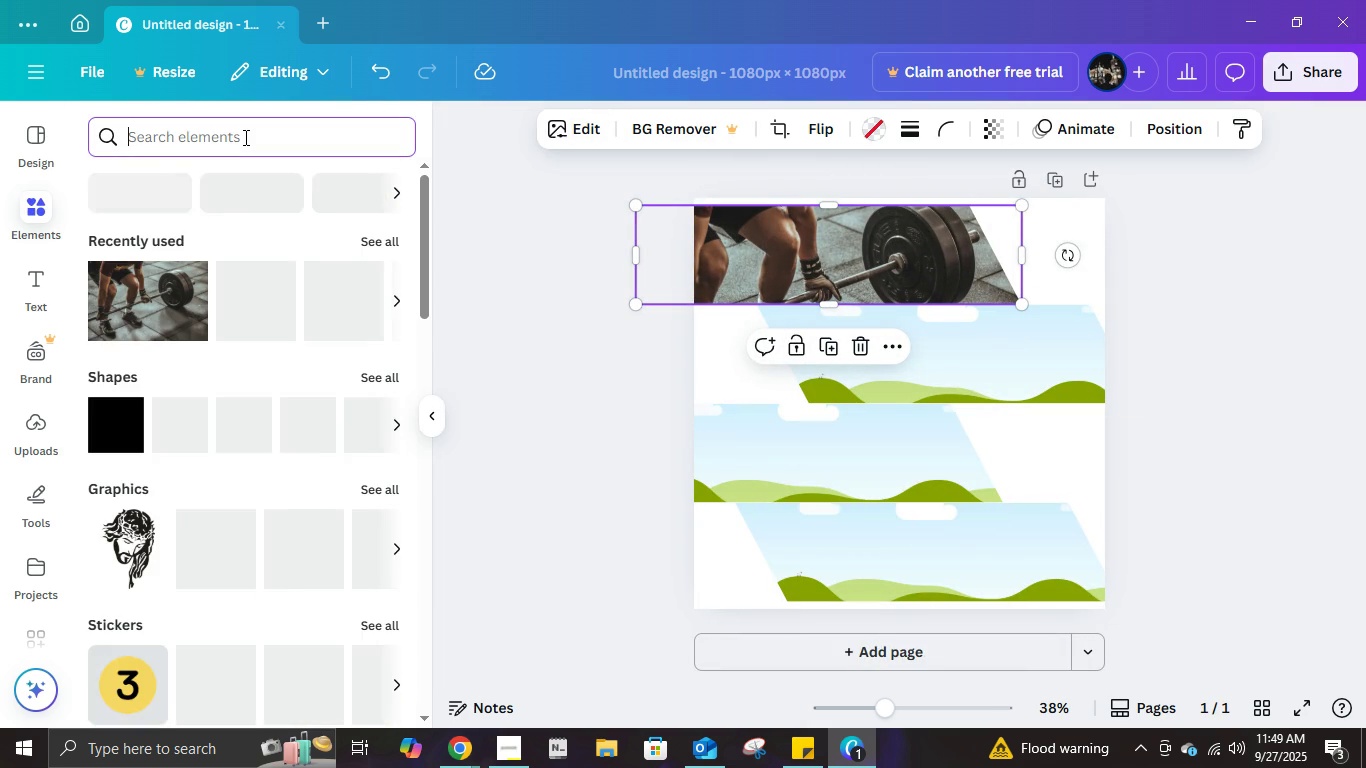 
left_click([244, 137])
 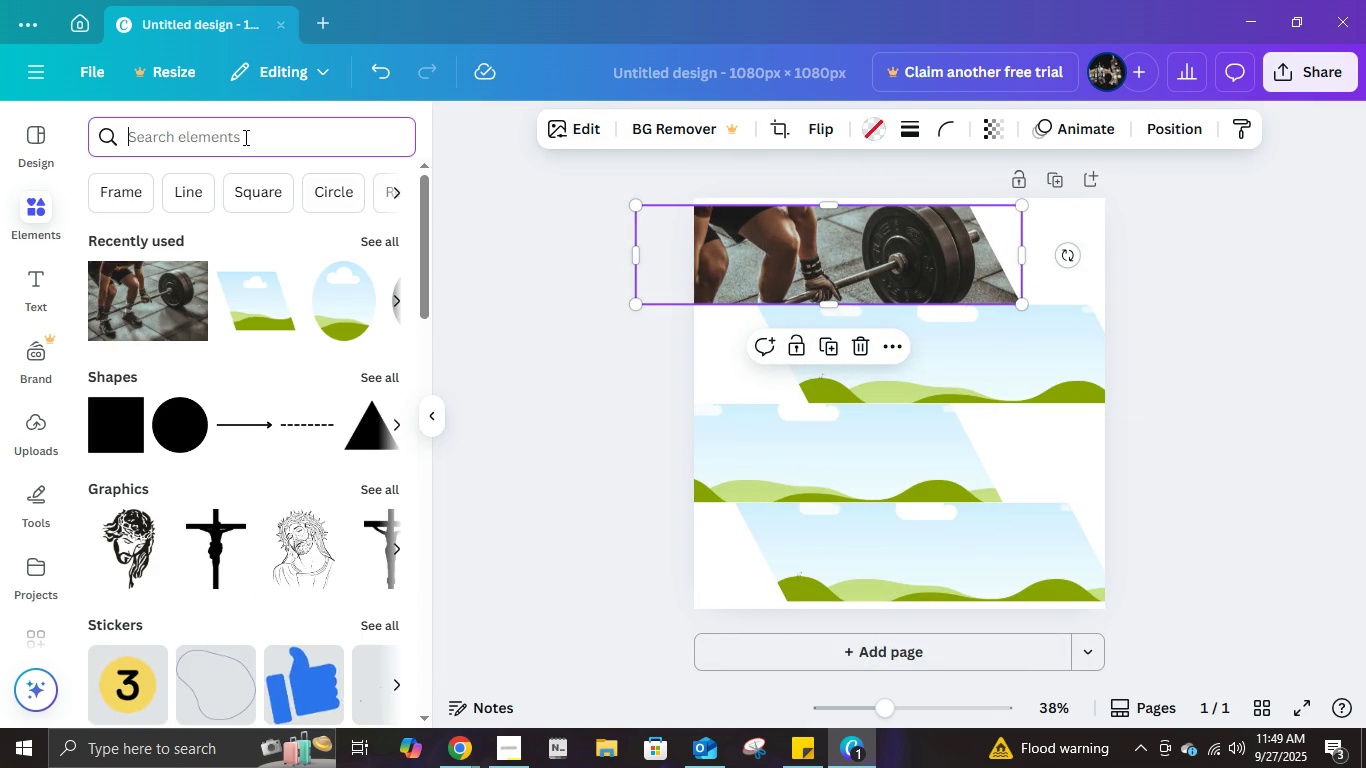 
type(athlete)
 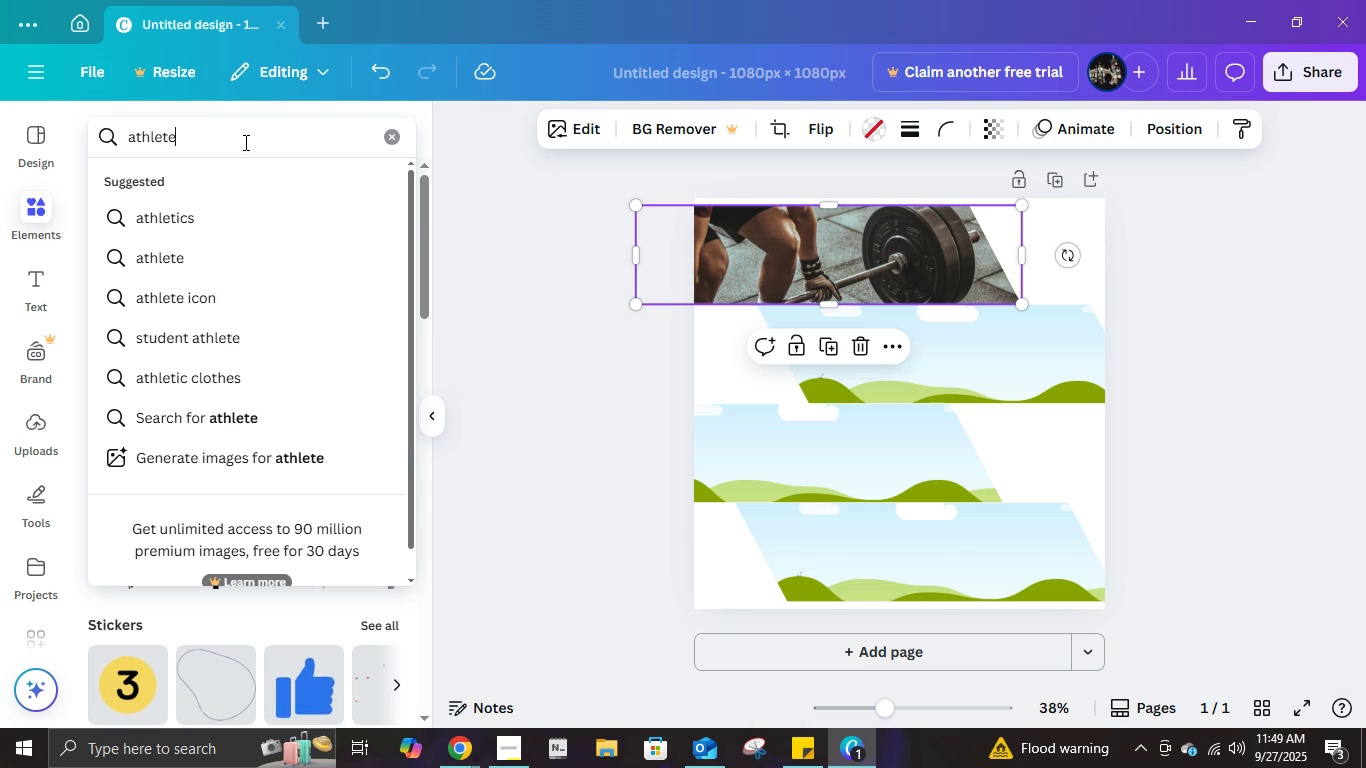 
key(Enter)
 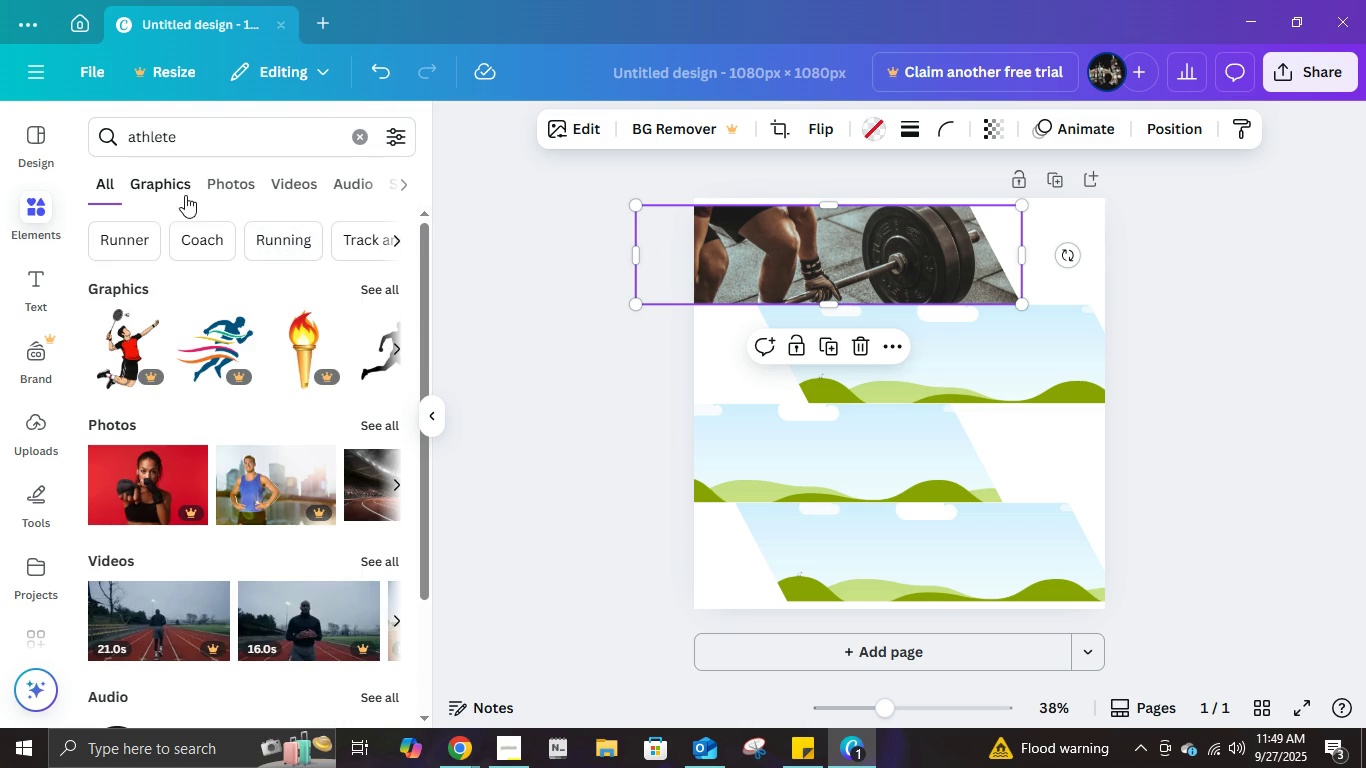 
left_click([234, 188])
 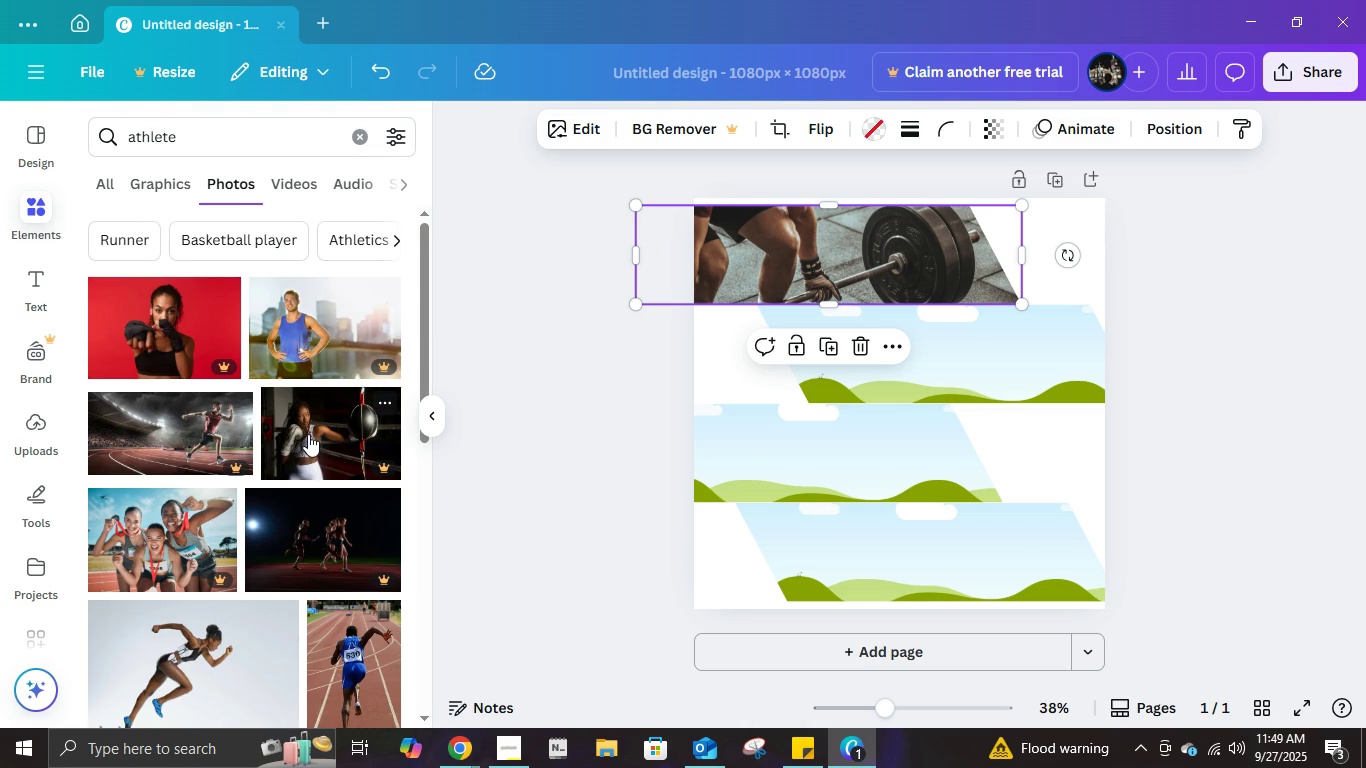 
scroll: coordinate [354, 536], scroll_direction: down, amount: 8.0
 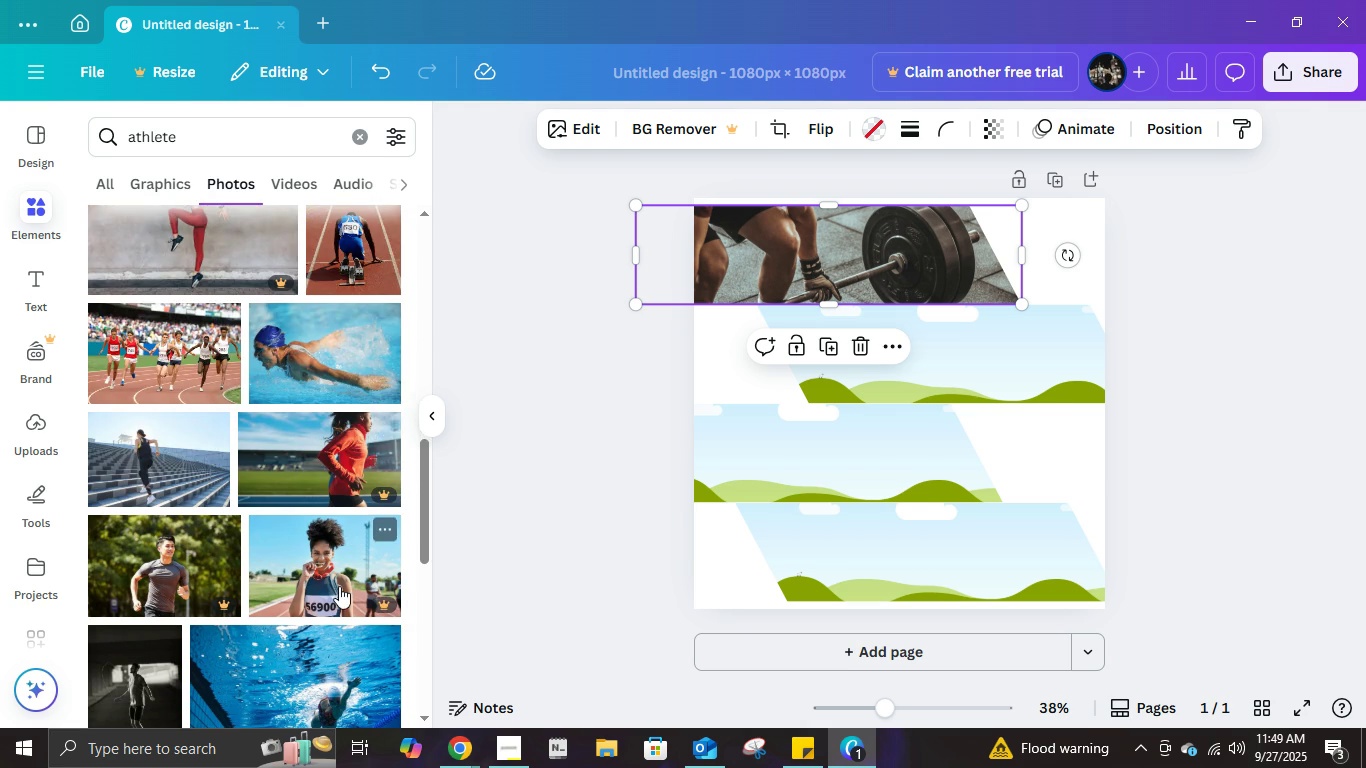 
scroll: coordinate [343, 575], scroll_direction: down, amount: 10.0
 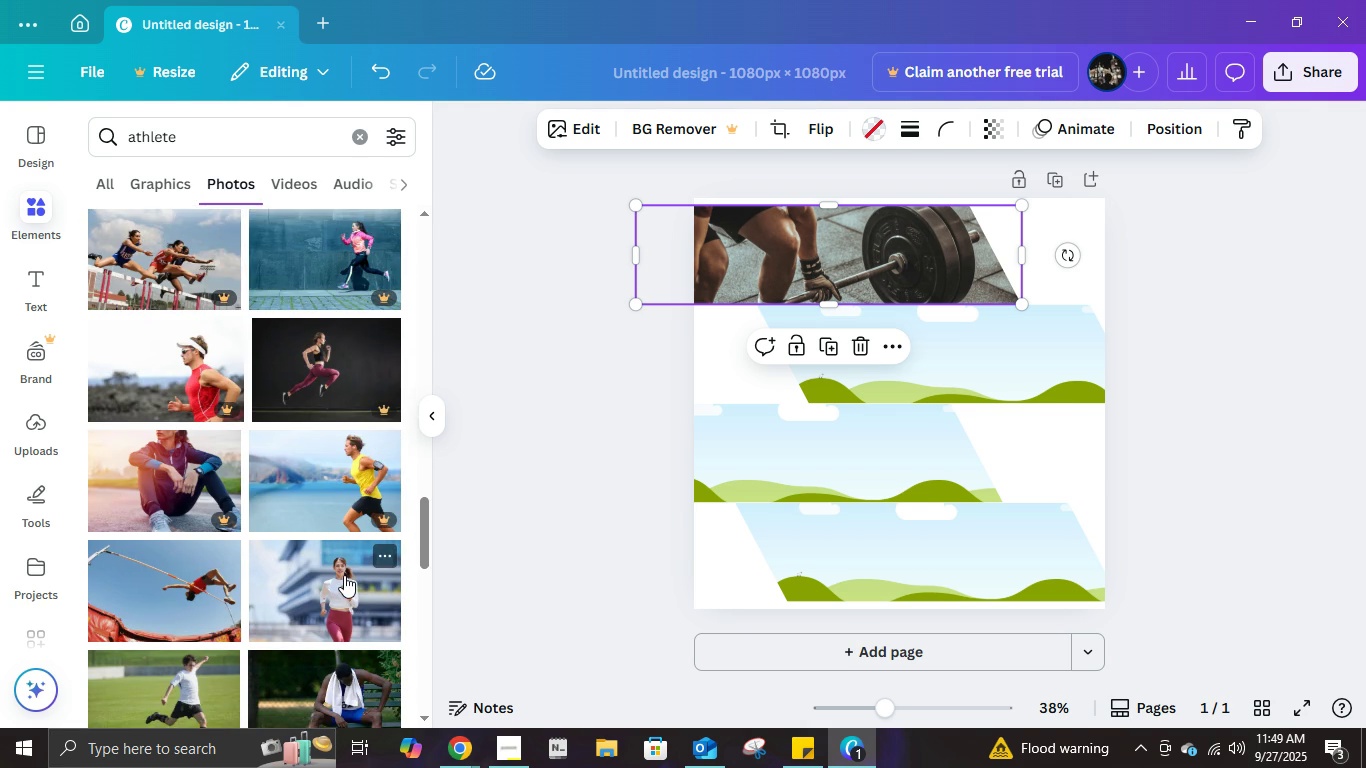 
scroll: coordinate [353, 526], scroll_direction: down, amount: 8.0
 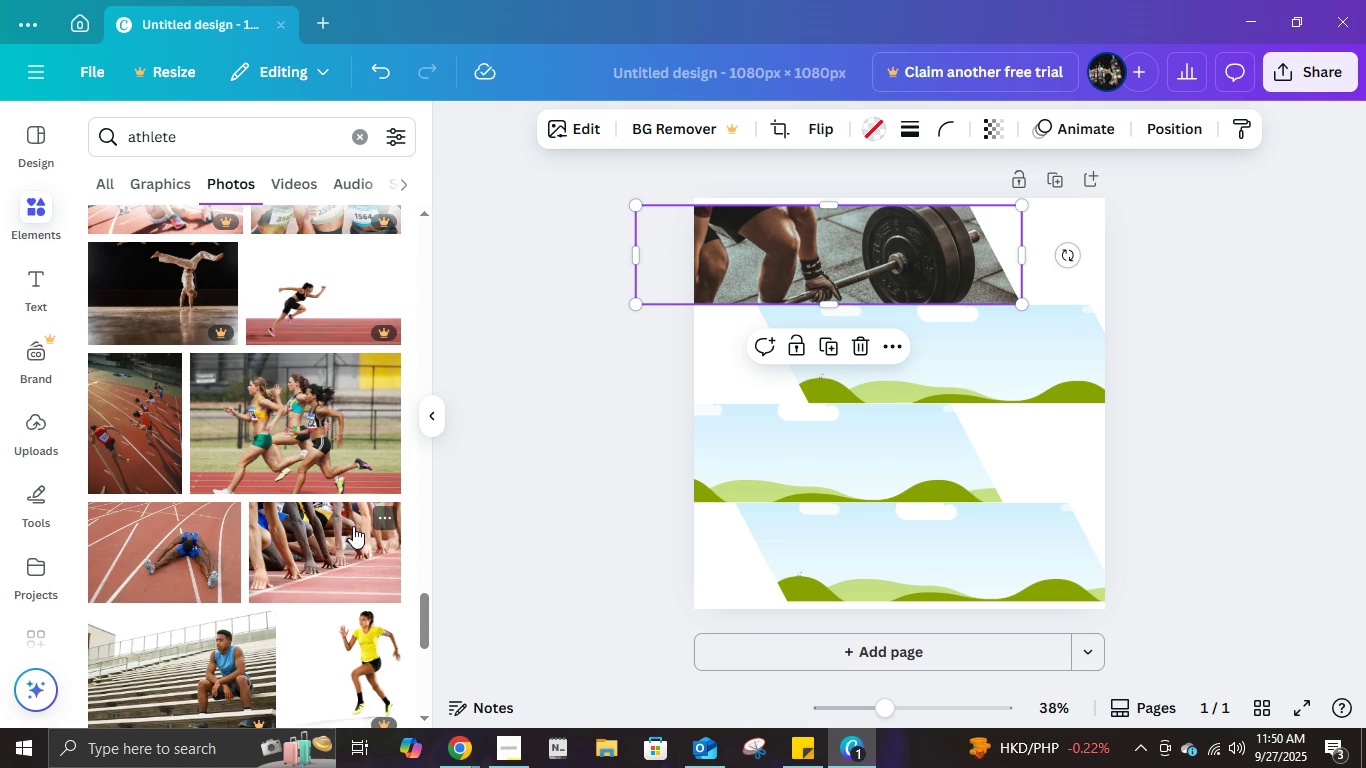 
scroll: coordinate [302, 513], scroll_direction: down, amount: 8.0
 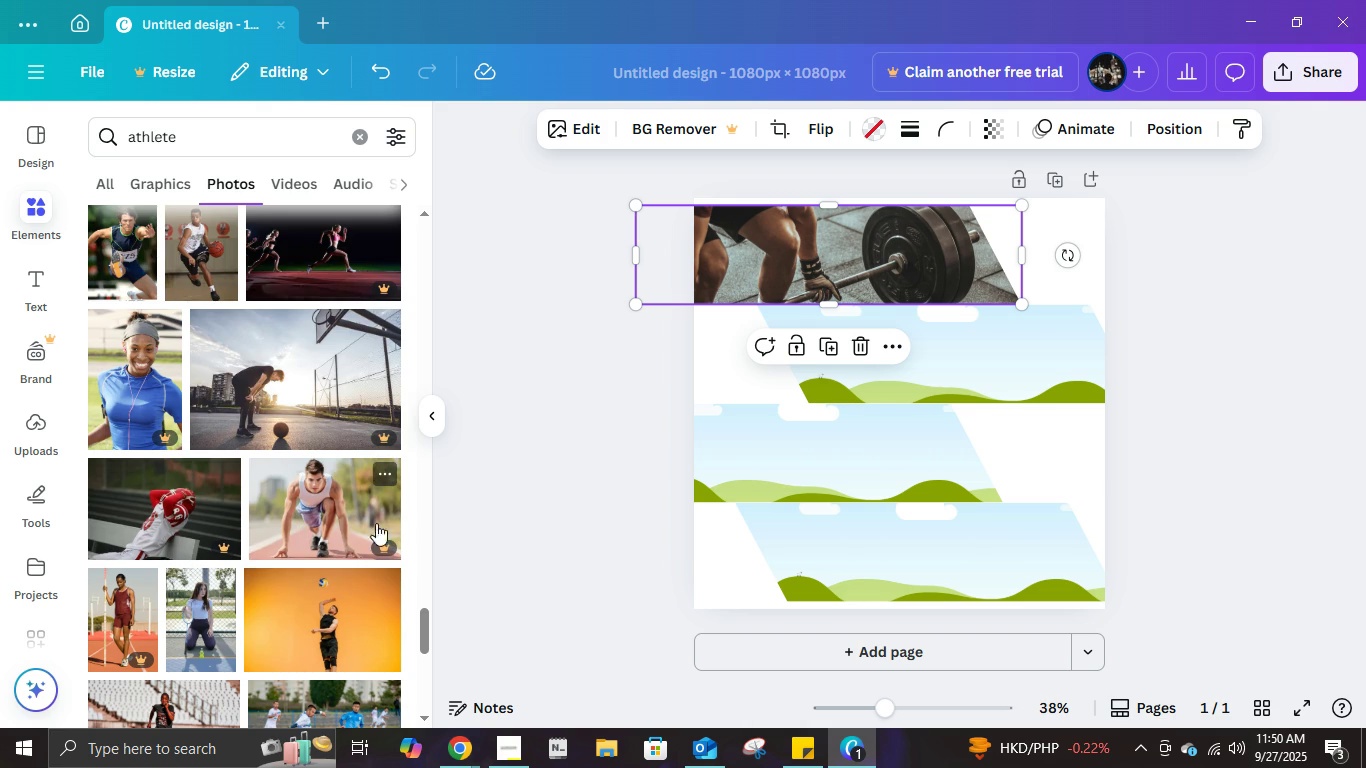 
scroll: coordinate [235, 553], scroll_direction: down, amount: 3.0